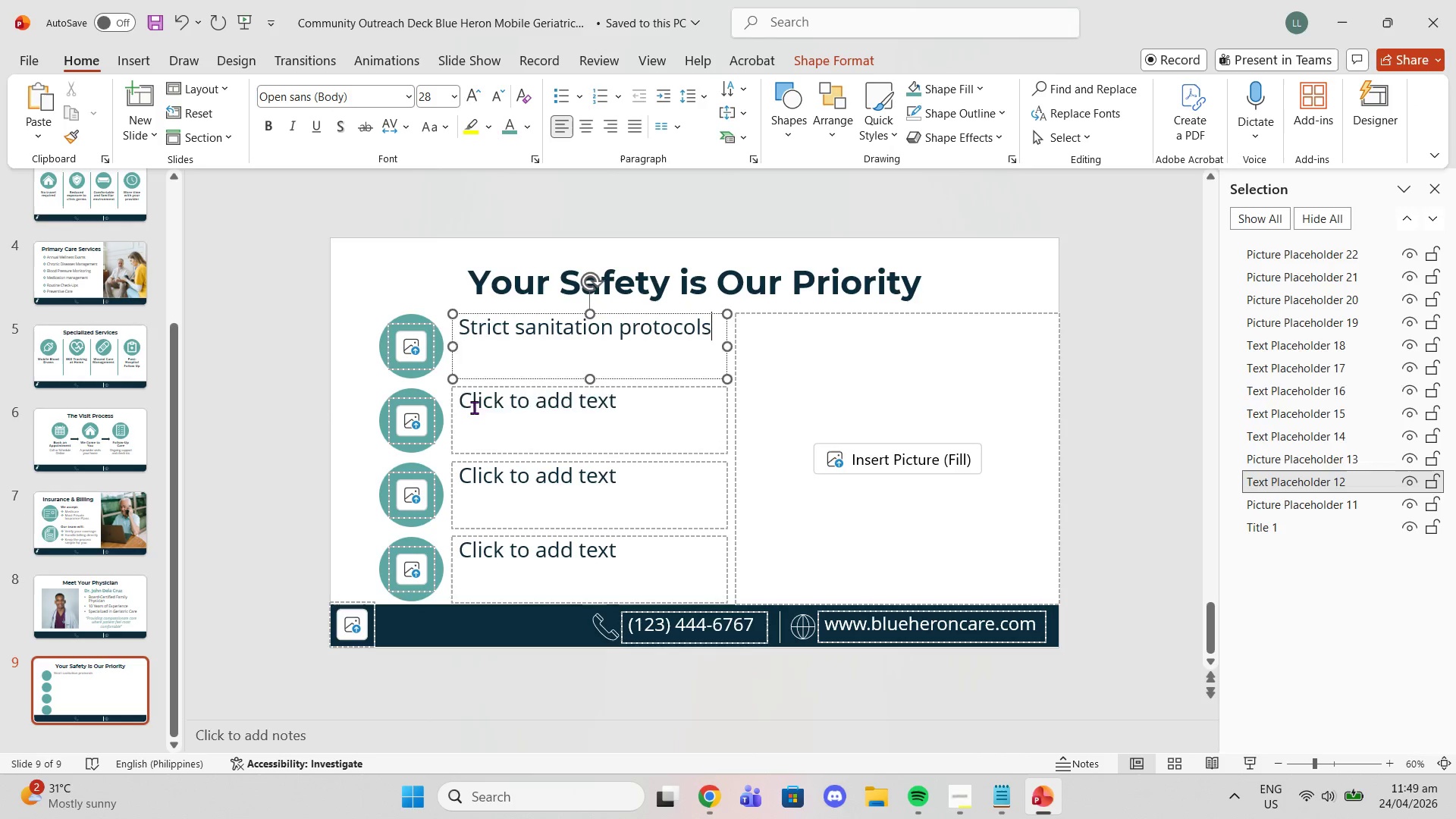 
left_click([474, 407])
 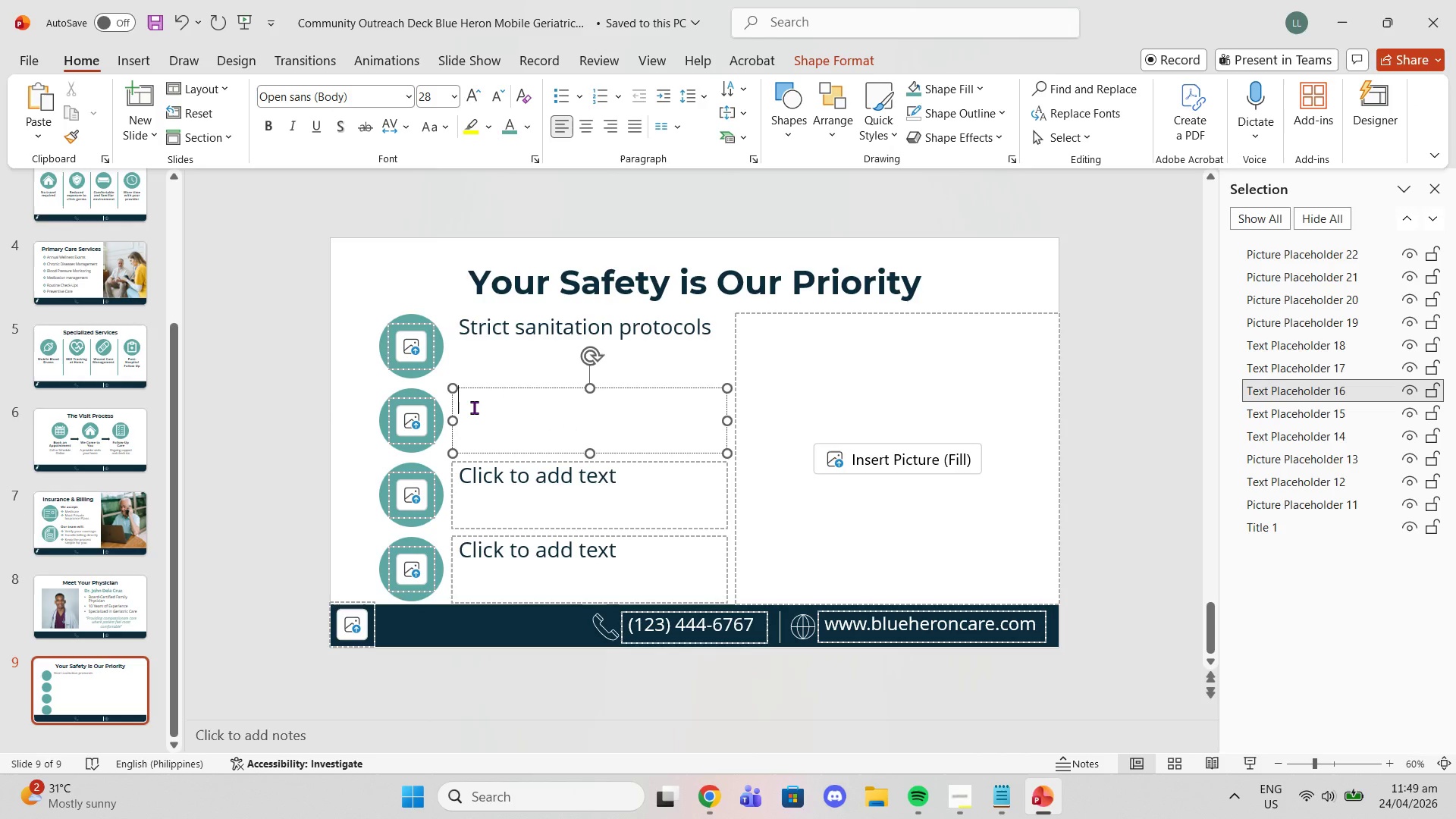 
key(Control+V)
 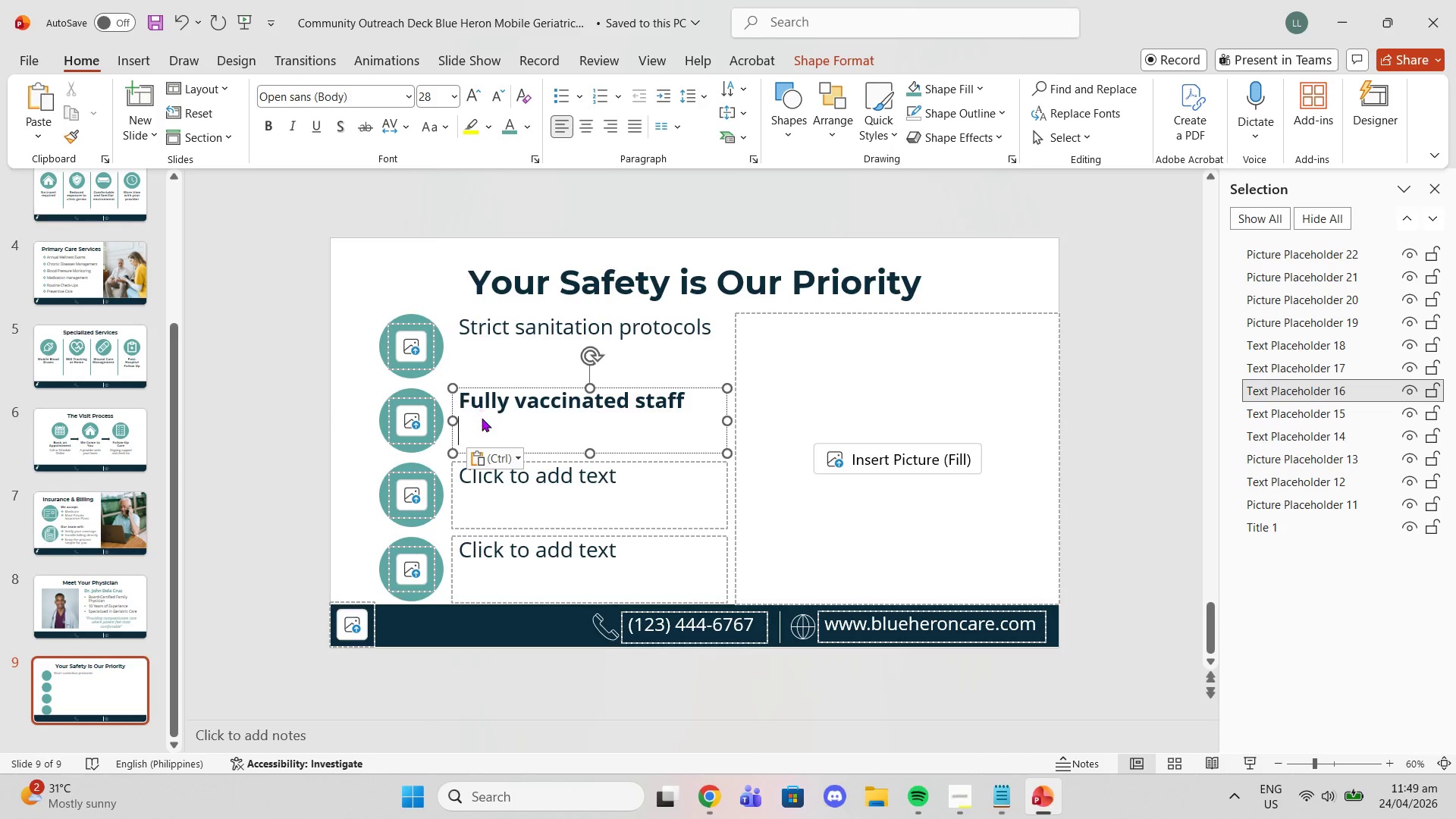 
key(Control+ControlLeft)
 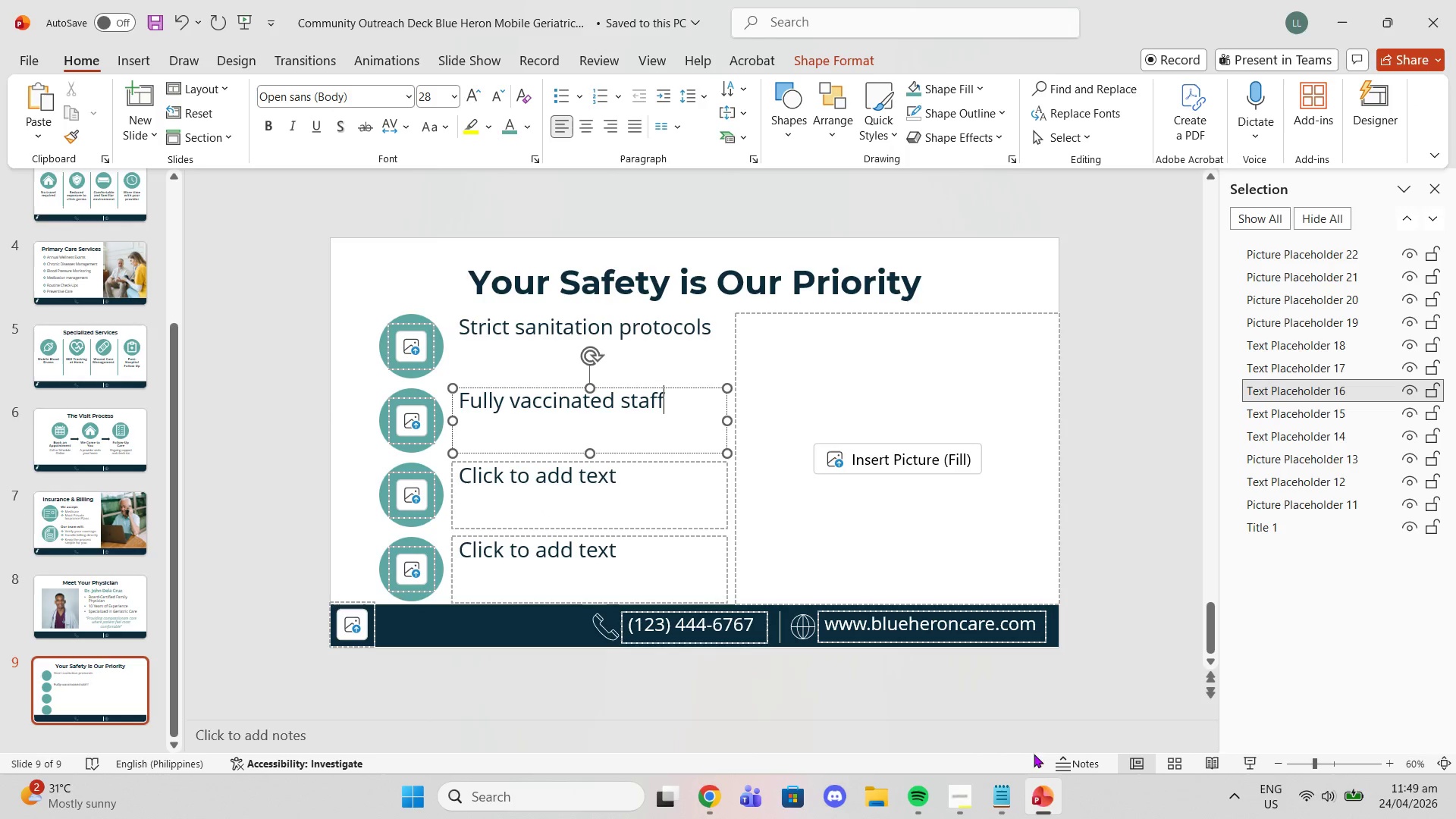 
left_click([1010, 805])
 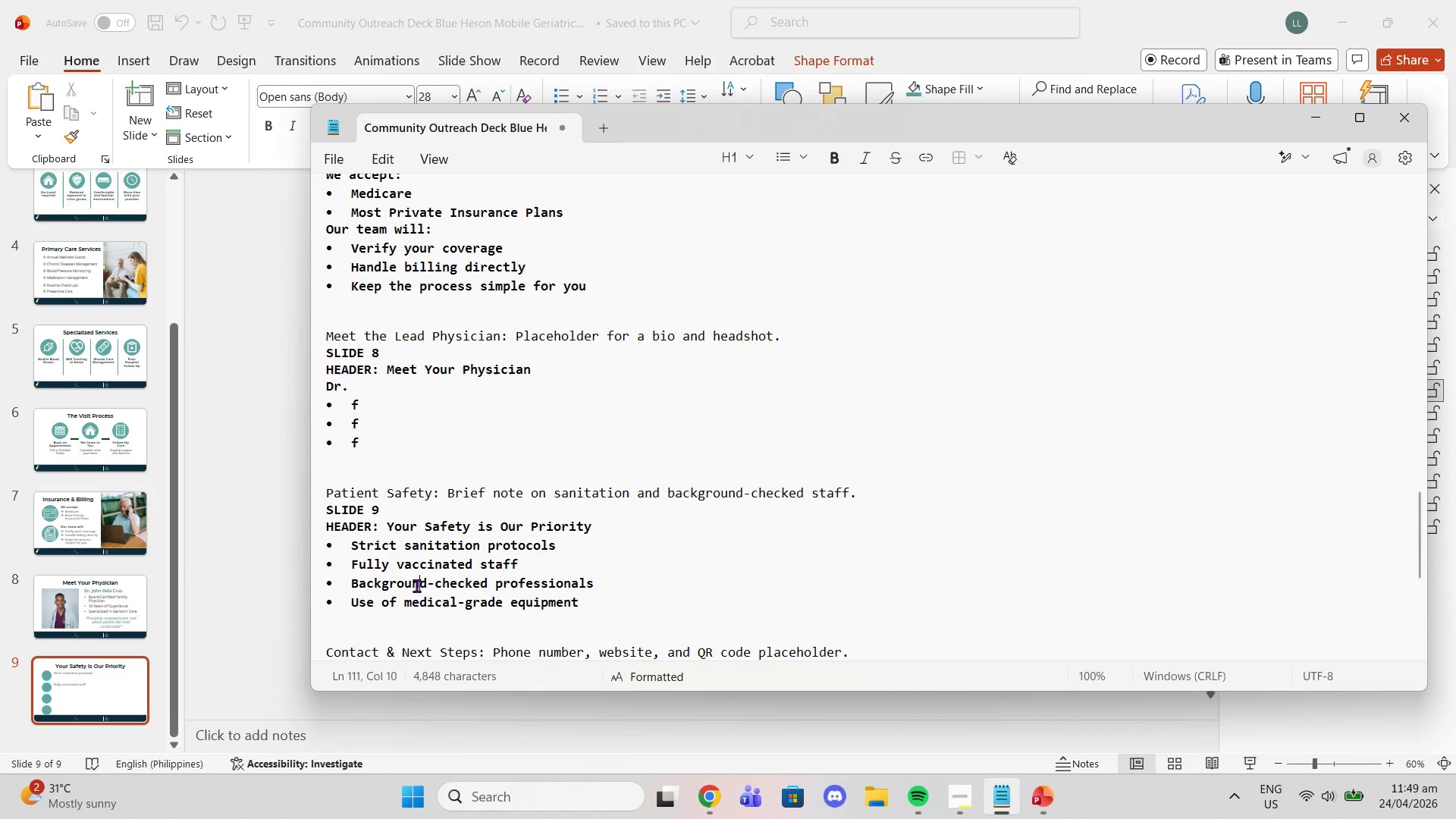 
double_click([416, 585])
 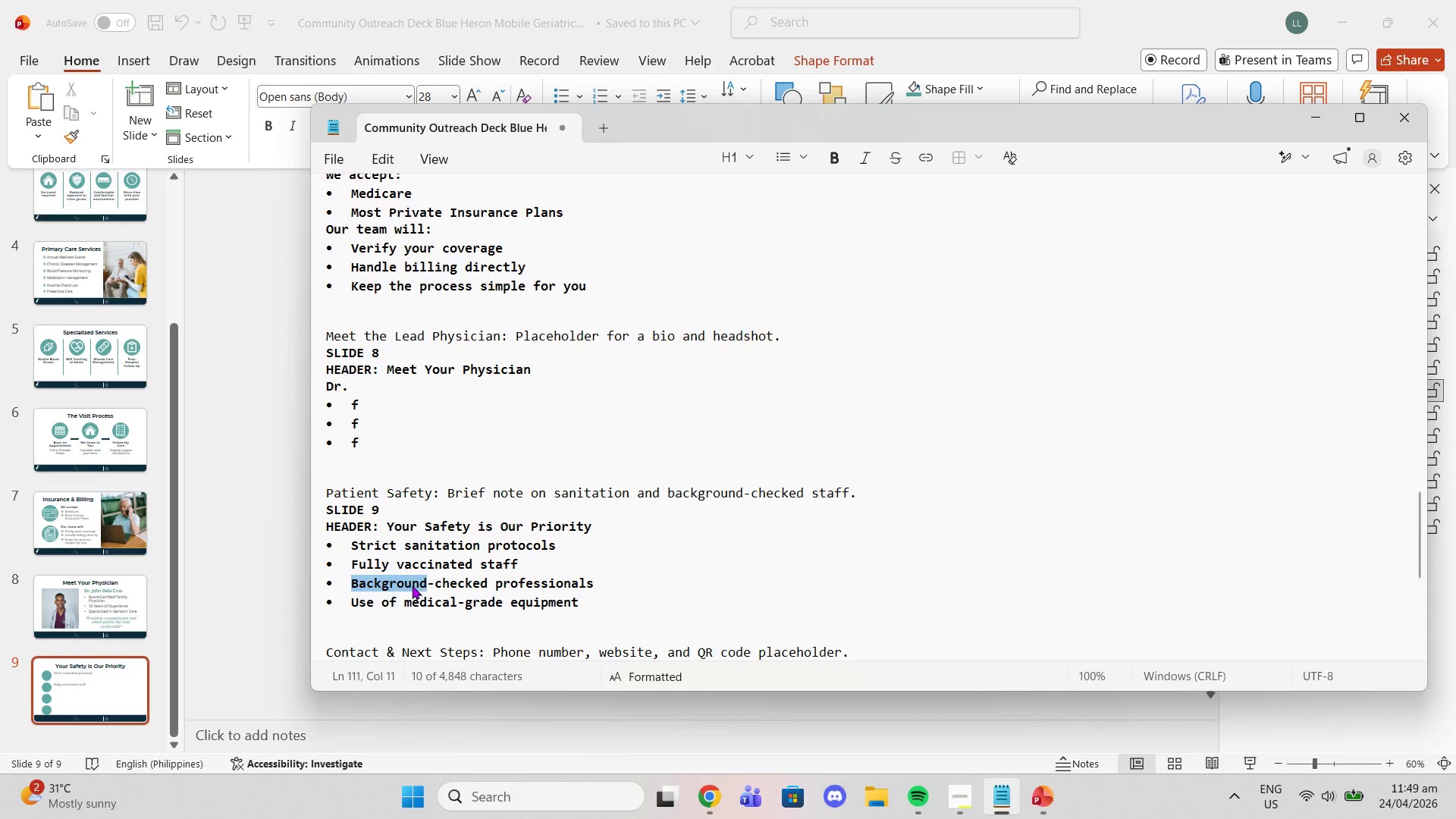 
left_click([412, 585])
 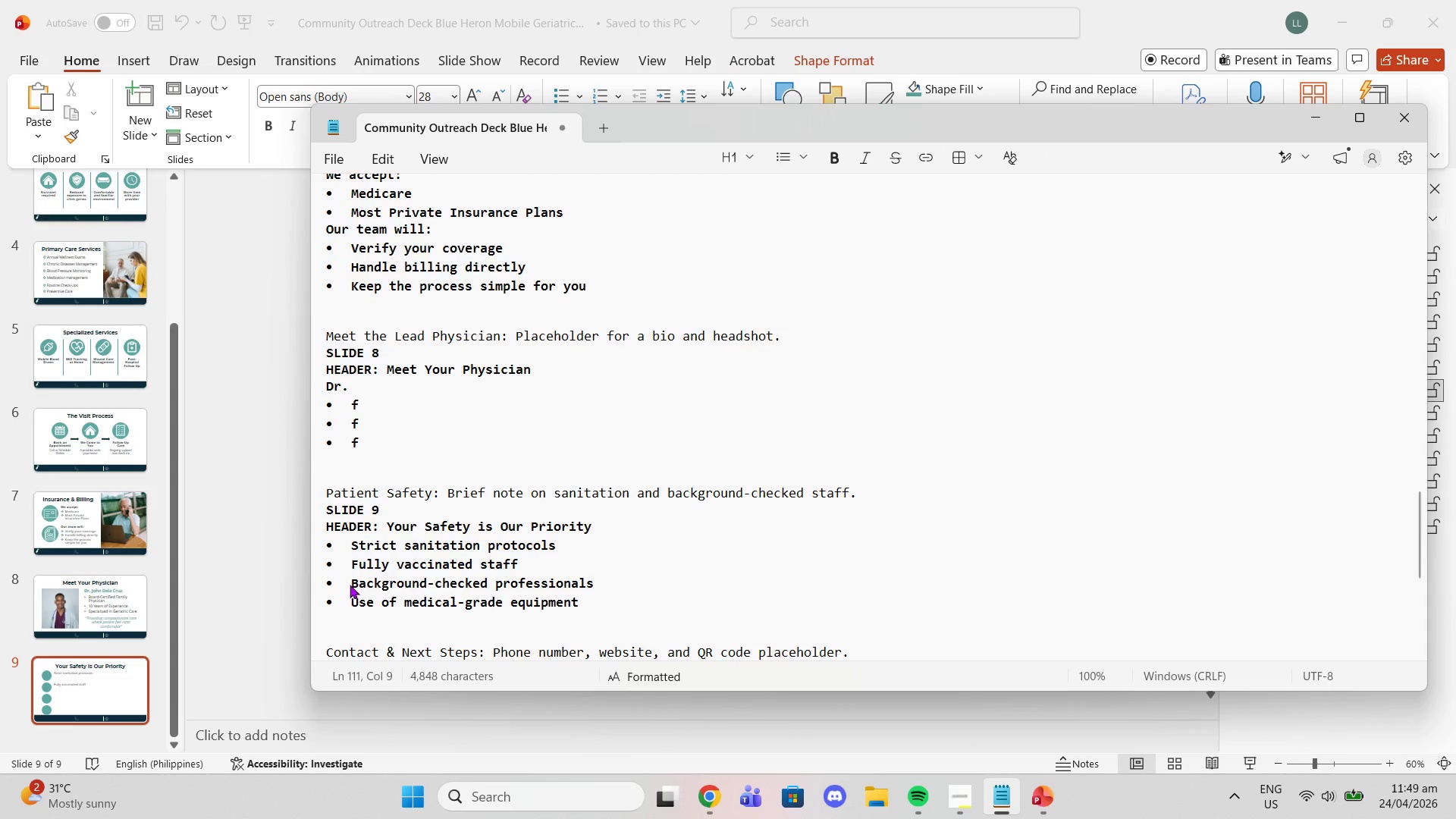 
left_click_drag(start_coordinate=[350, 585], to_coordinate=[592, 575])
 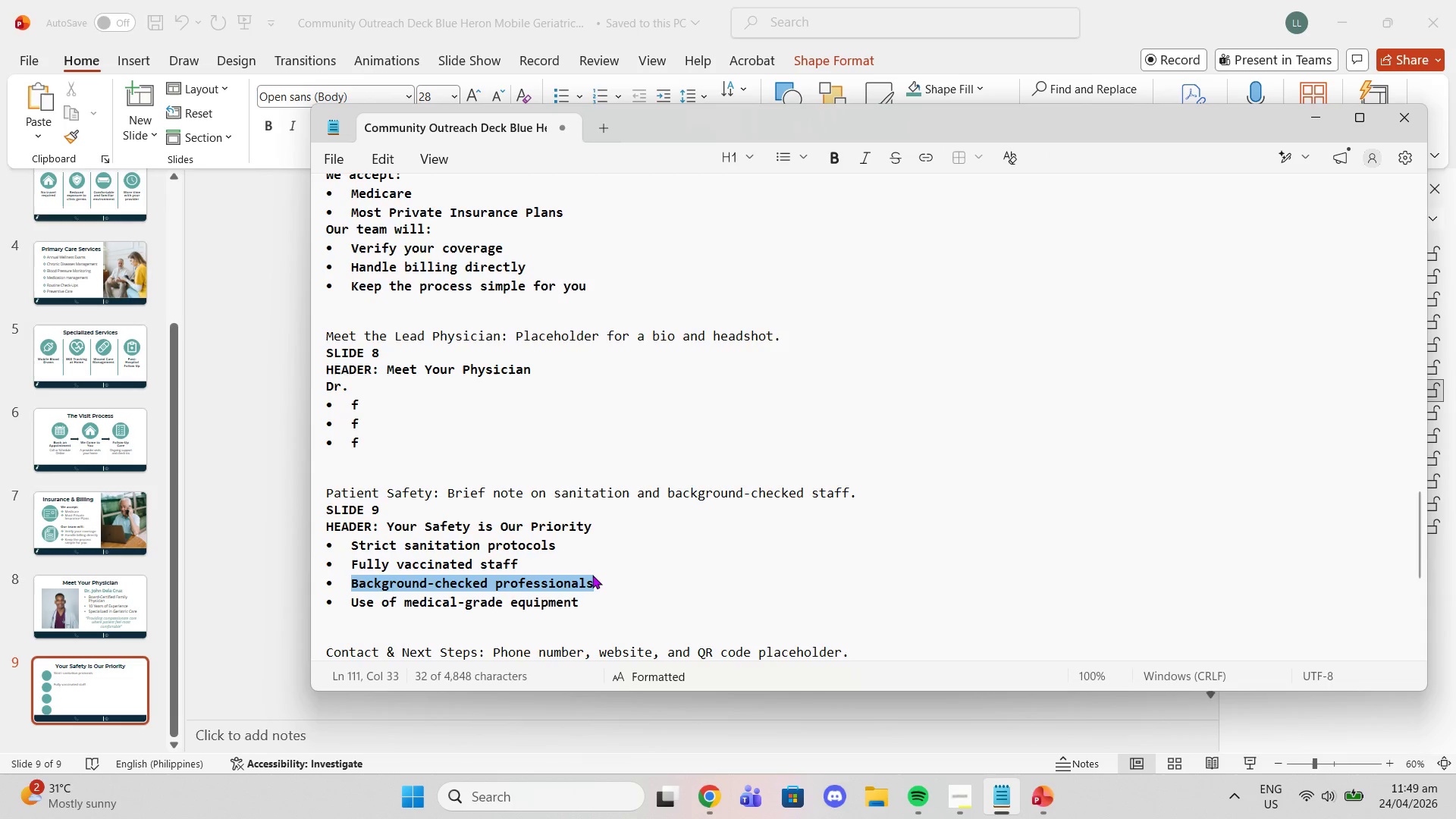 
key(Control+C)
 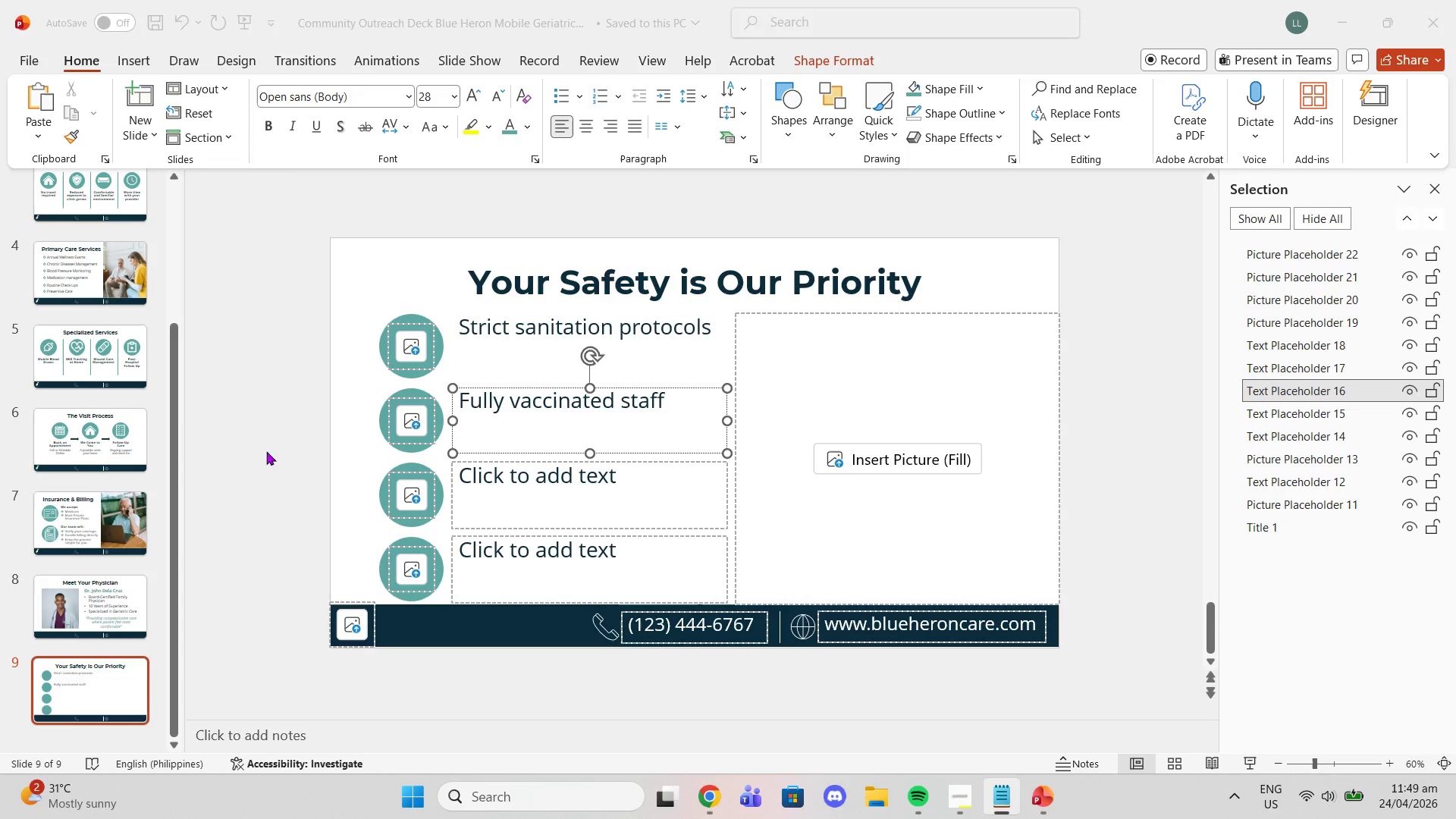 
left_click([266, 451])
 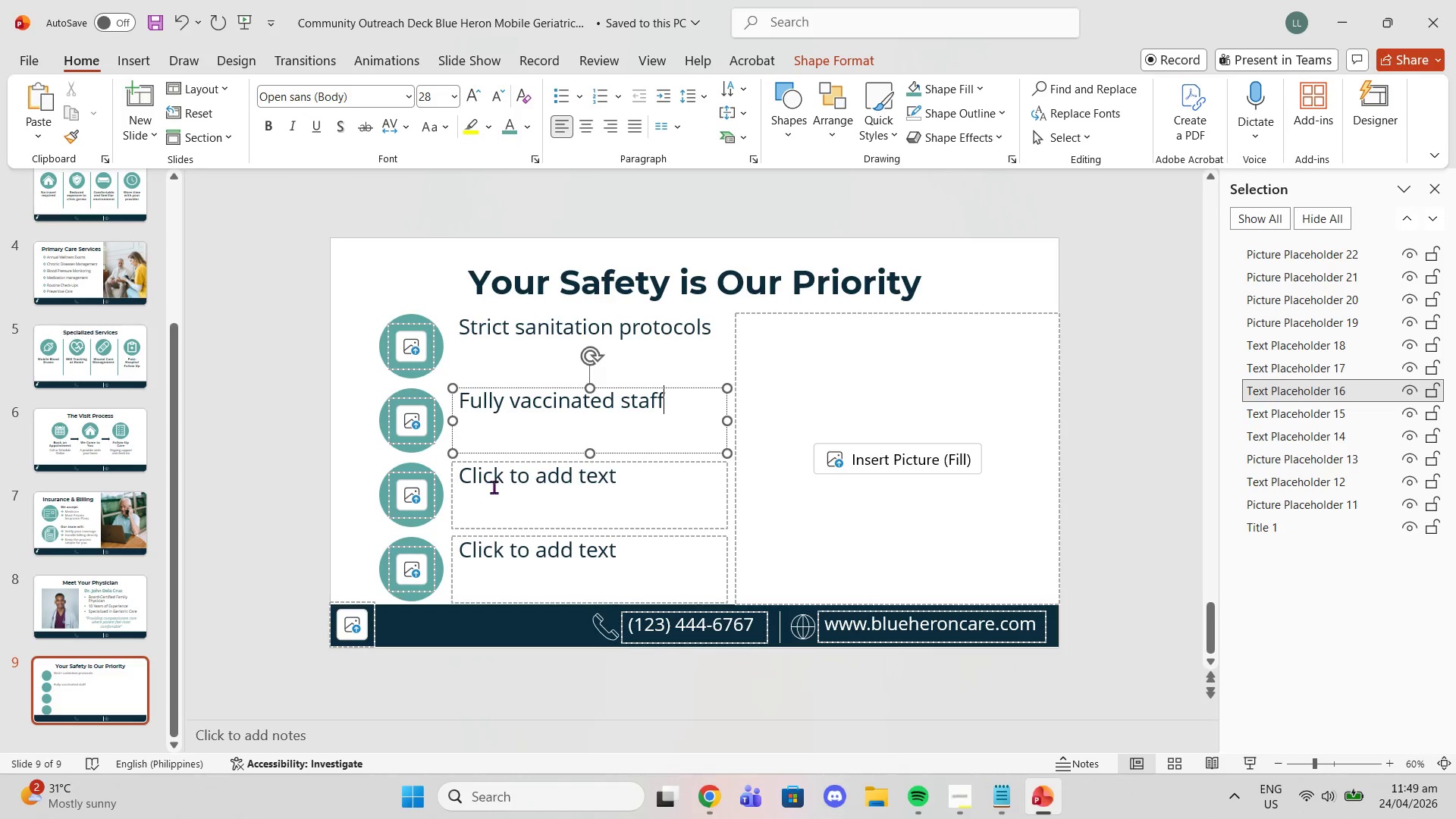 
left_click([494, 487])
 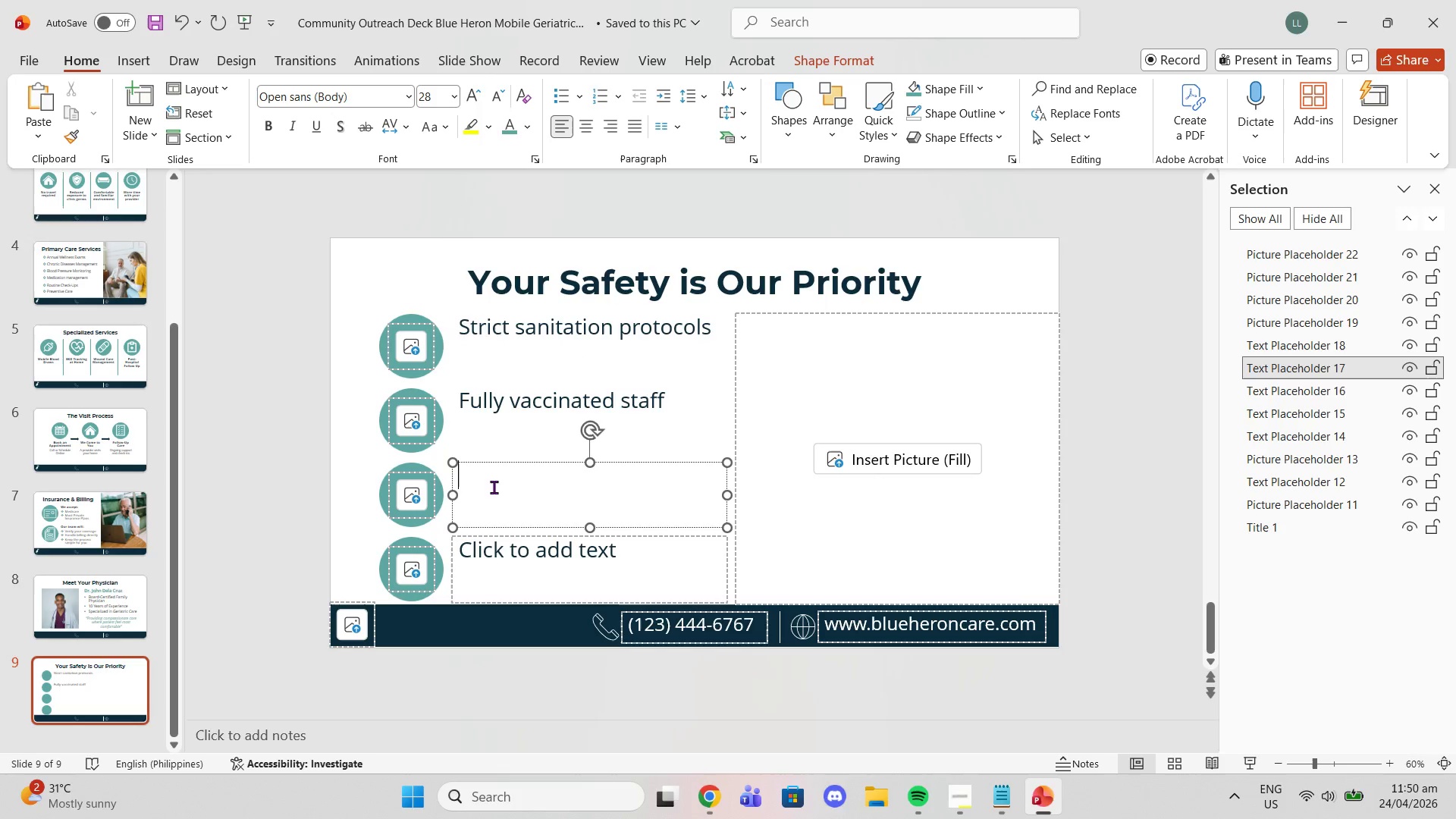 
key(Control+V)
 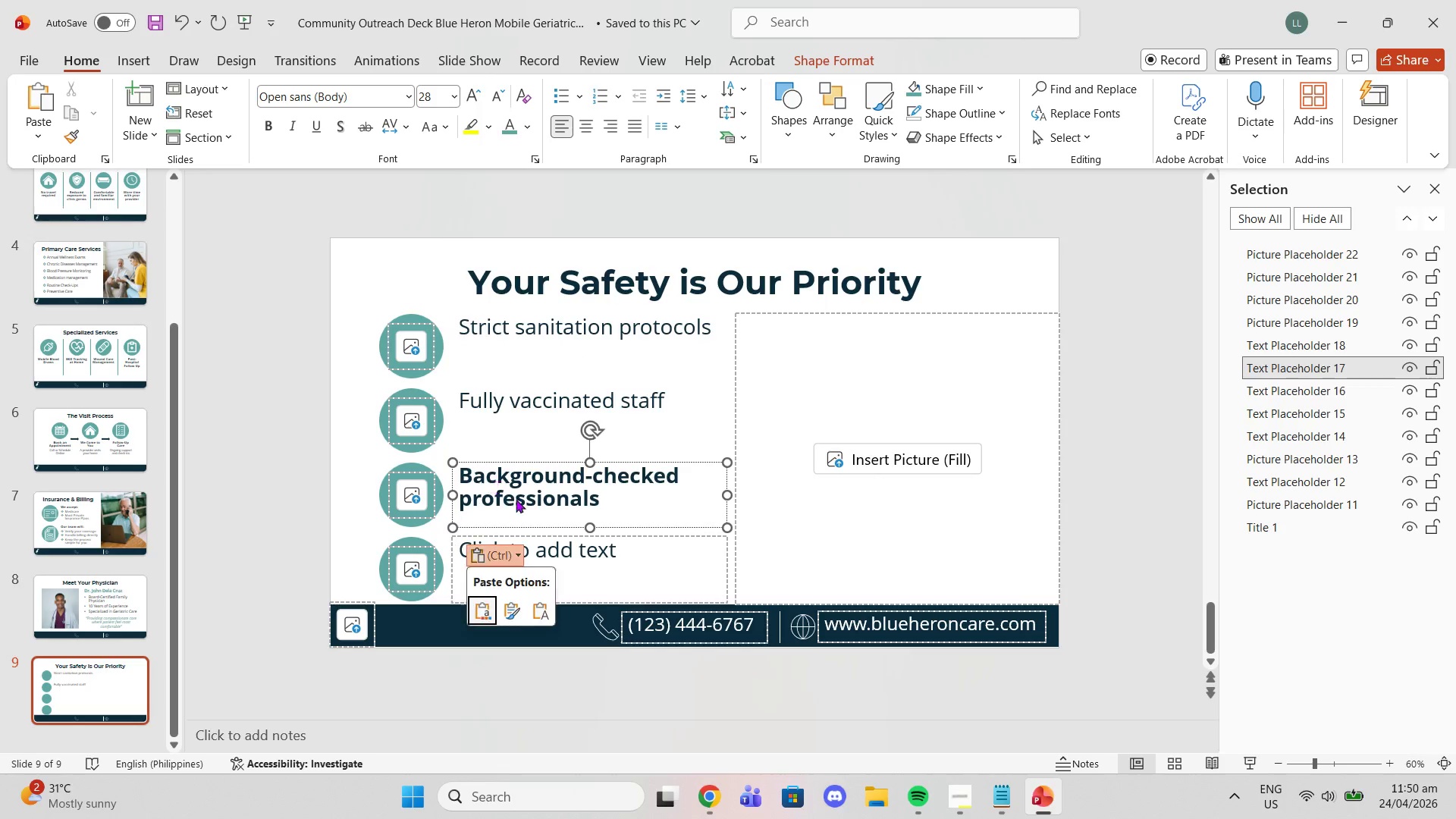 
key(Control+ControlLeft)
 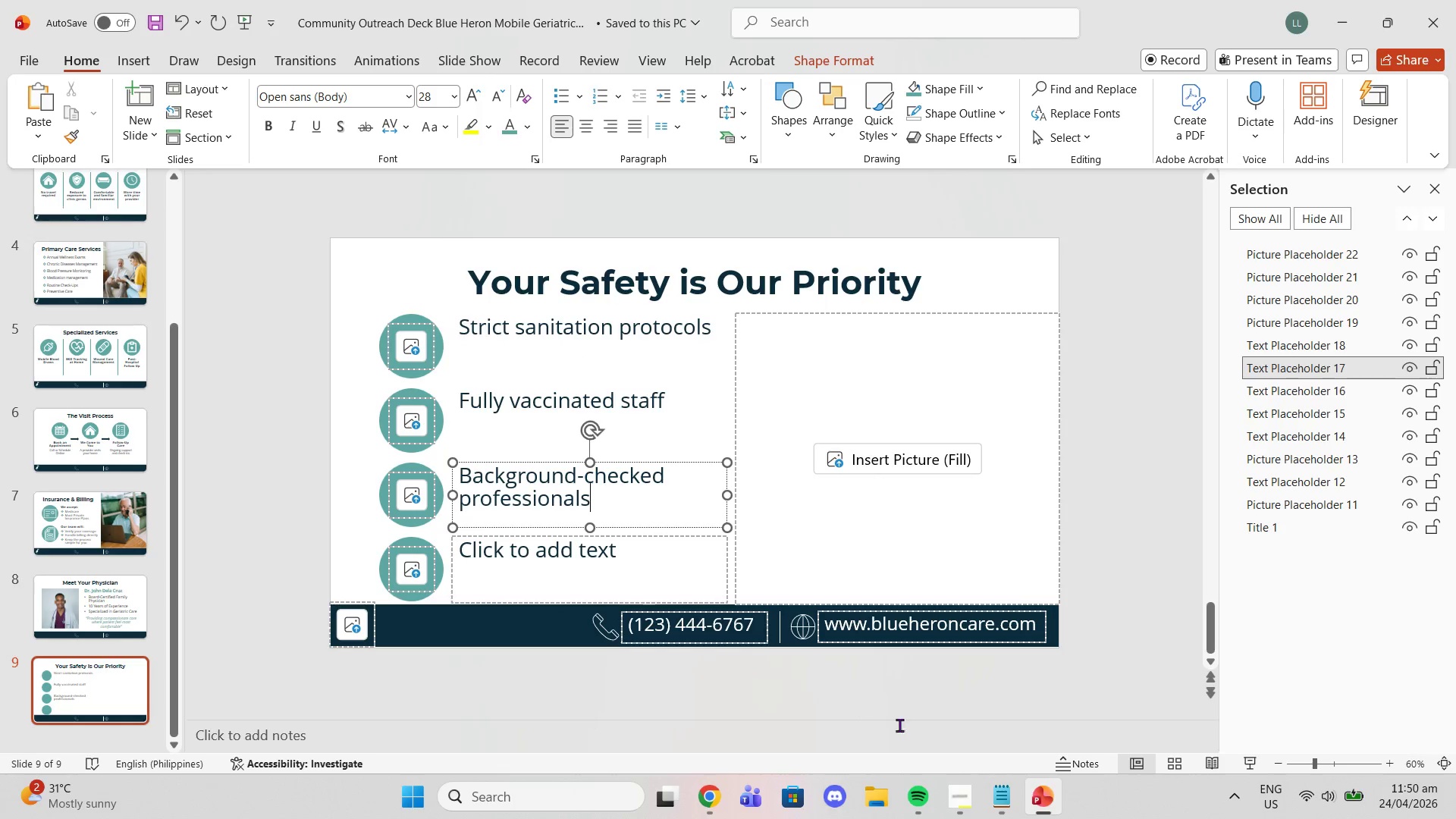 
left_click([961, 818])